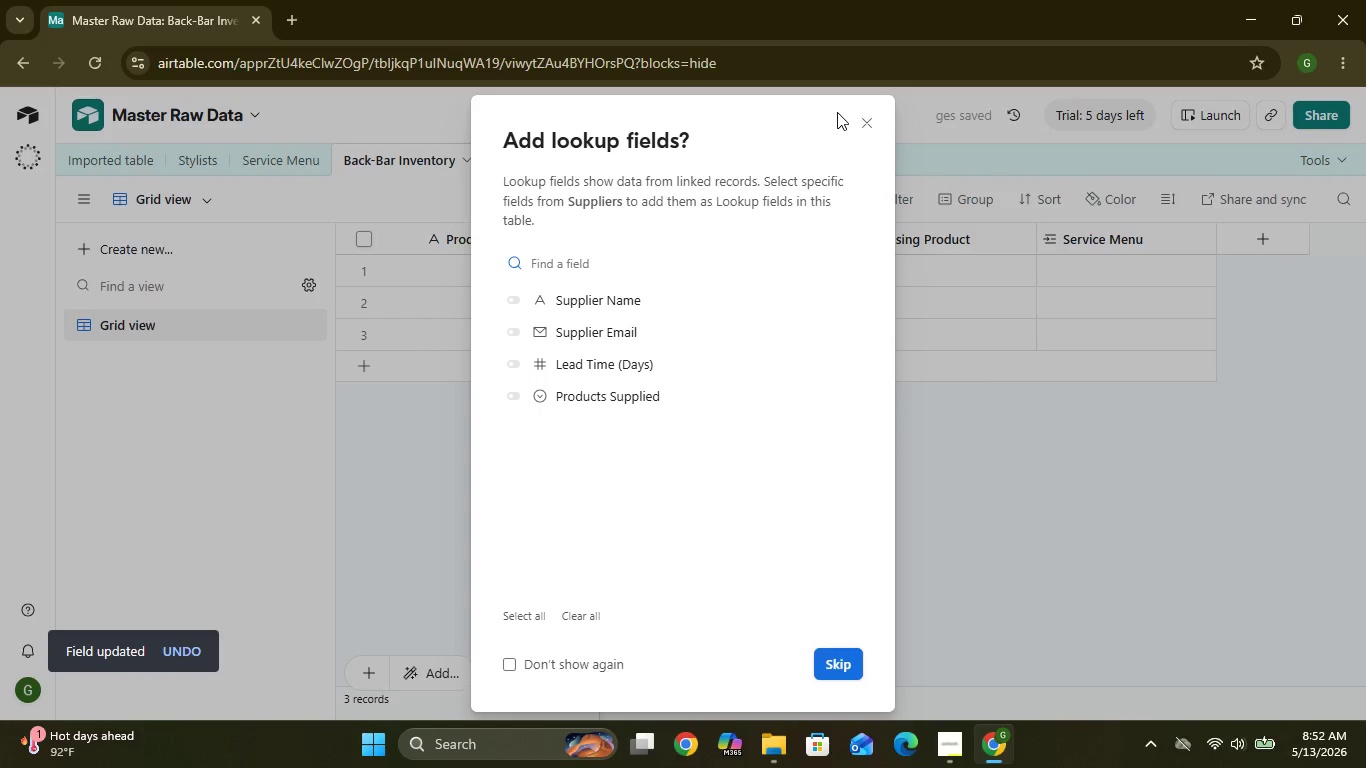 
left_click([860, 114])
 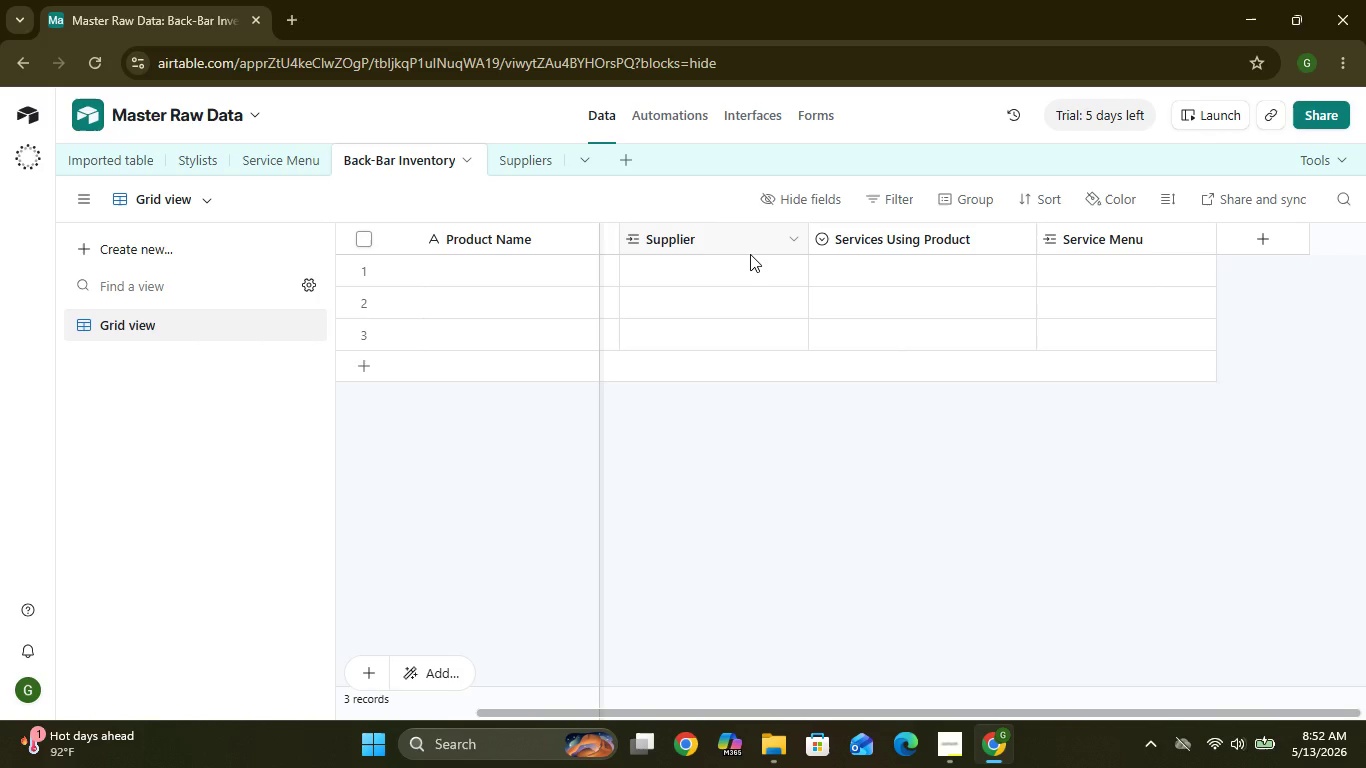 
wait(16.41)
 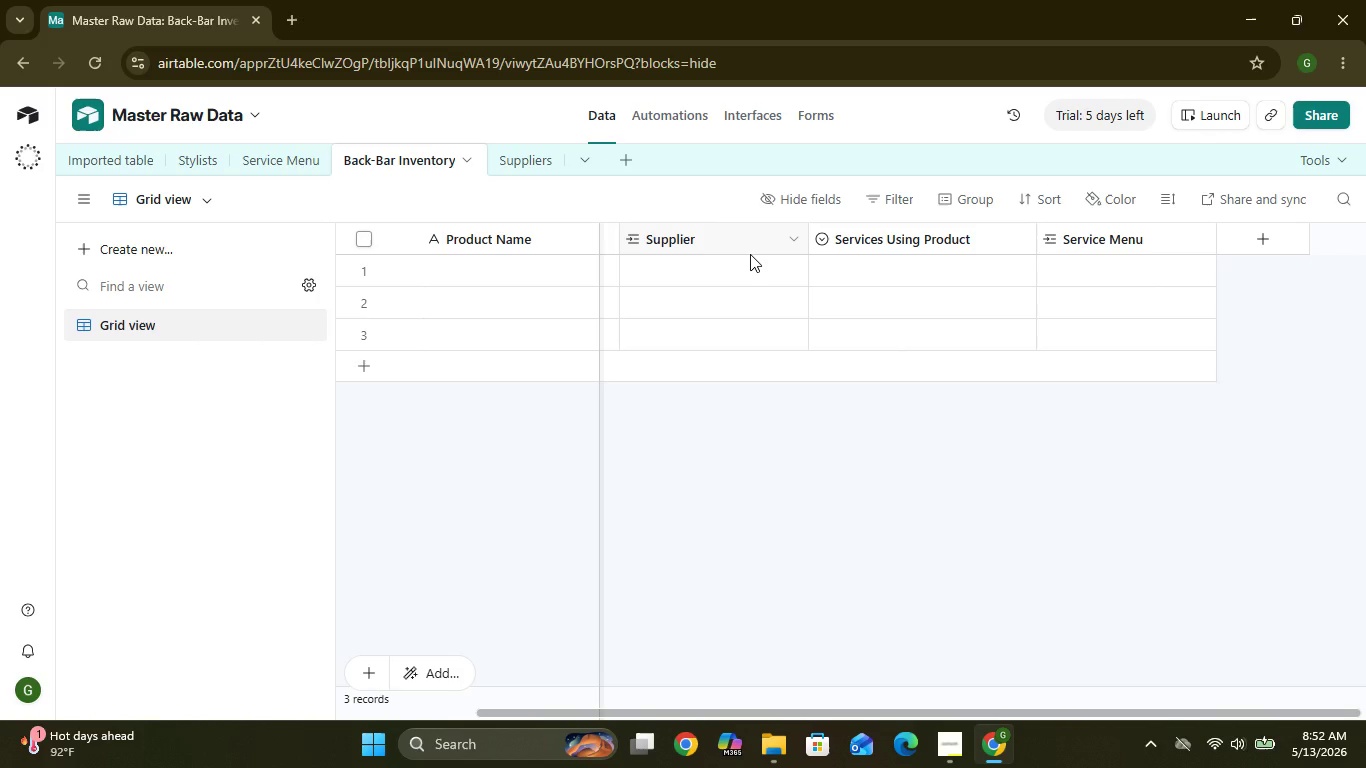 
left_click([209, 168])
 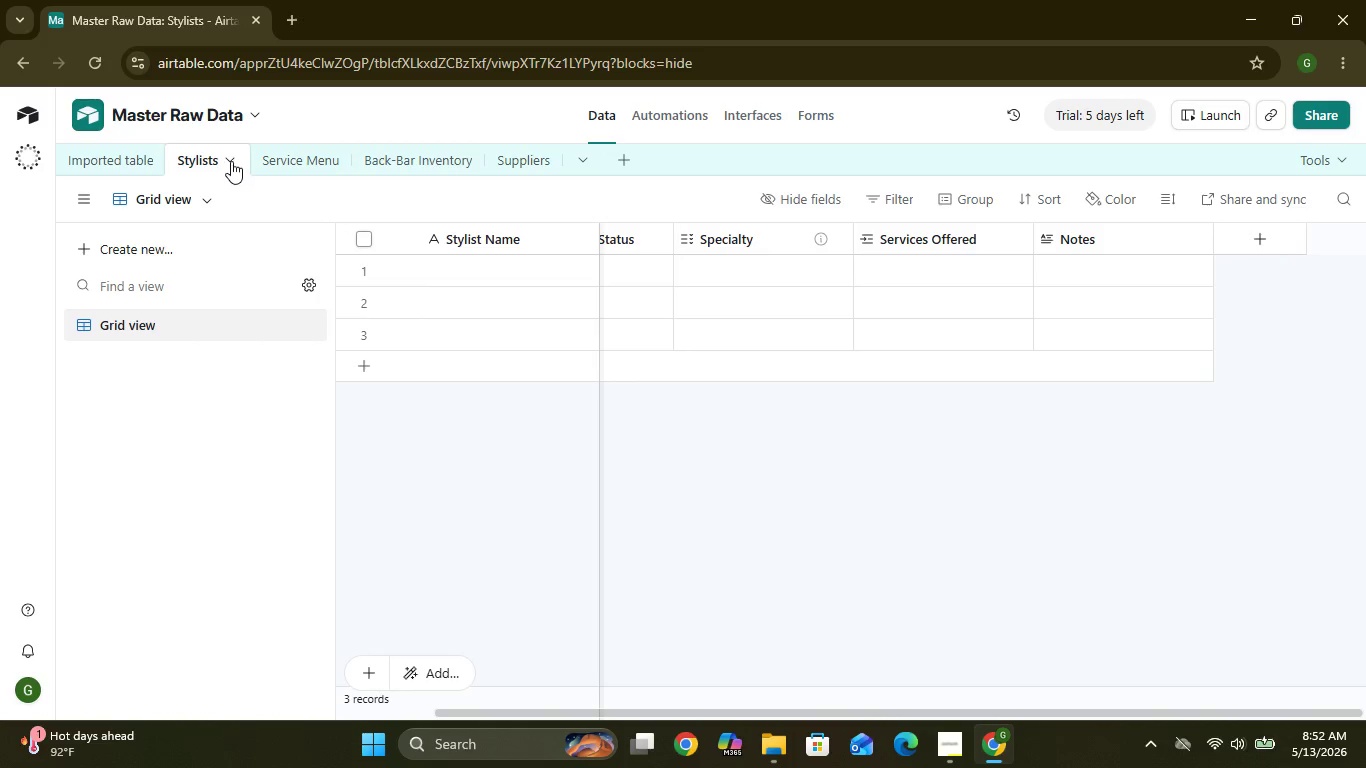 
left_click([229, 161])
 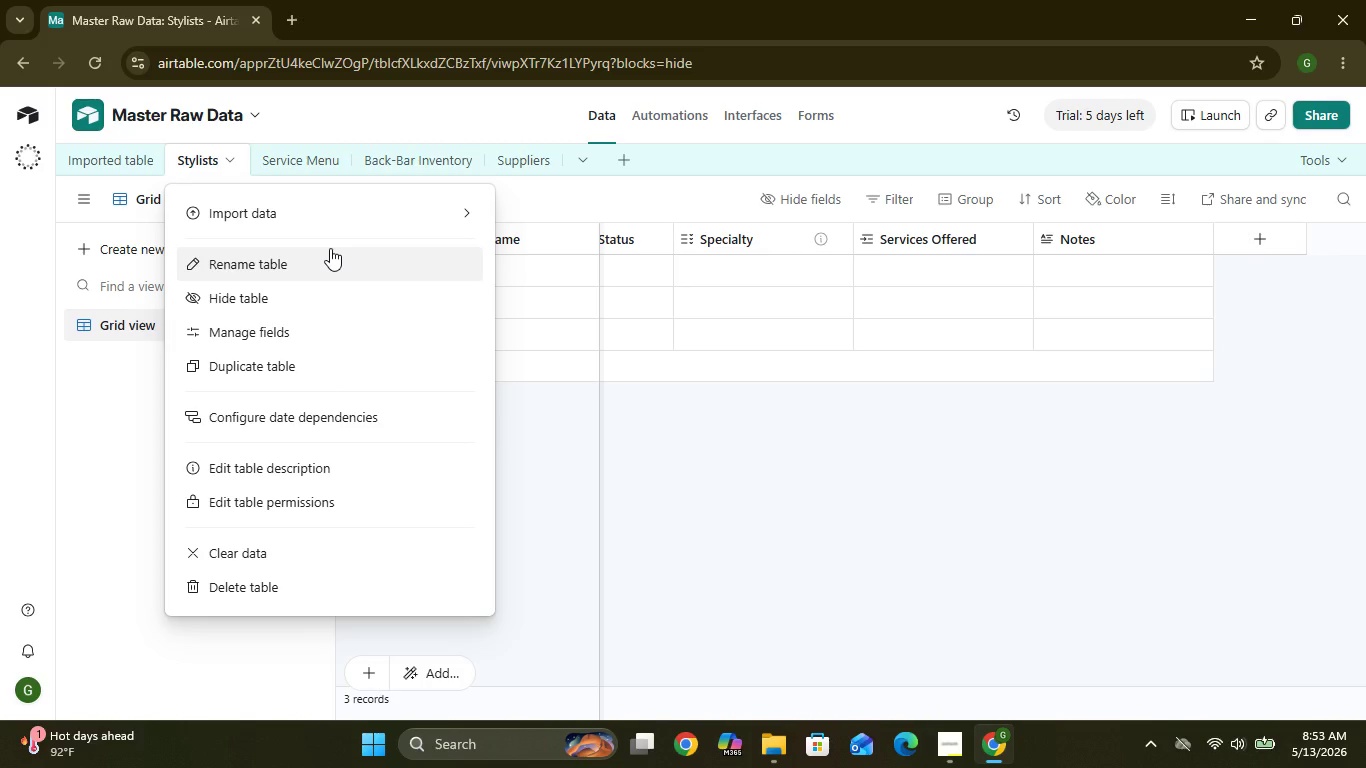 
wait(34.73)
 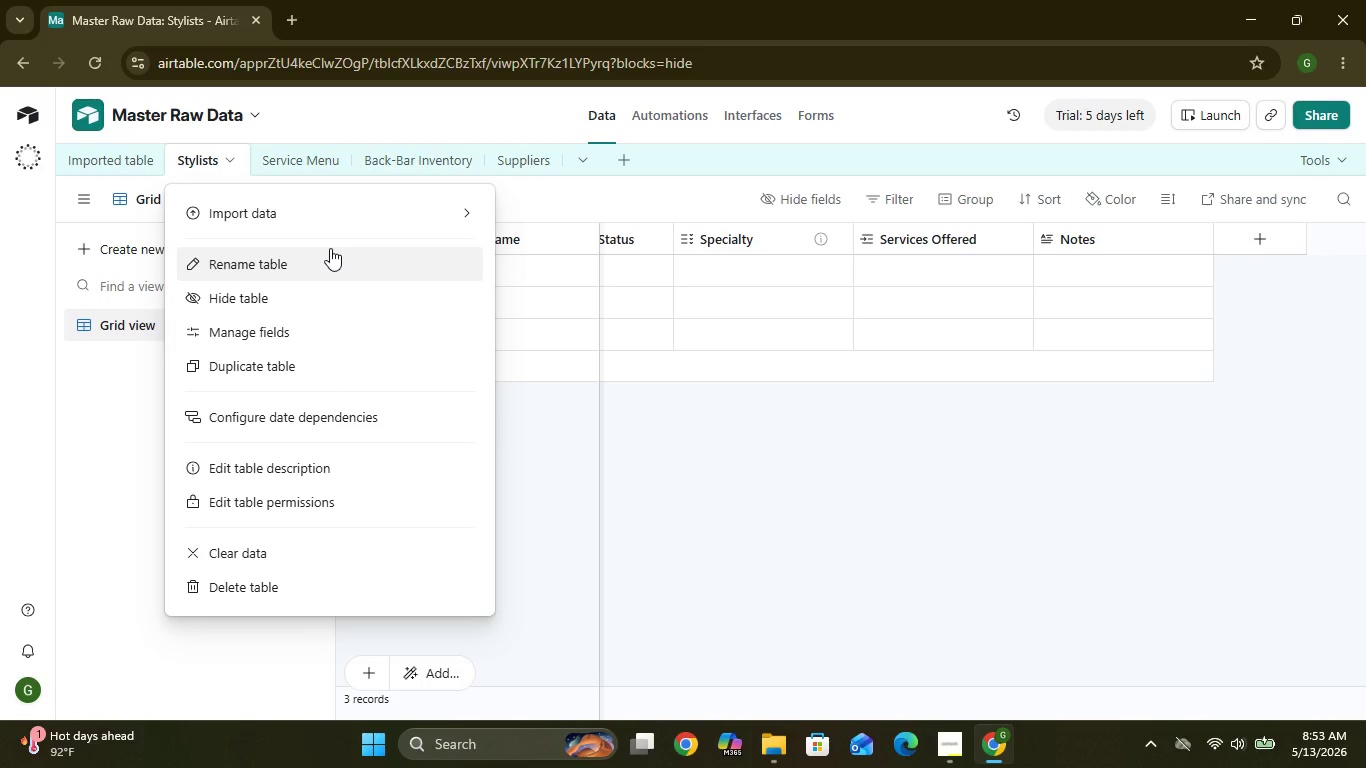 
left_click([525, 418])
 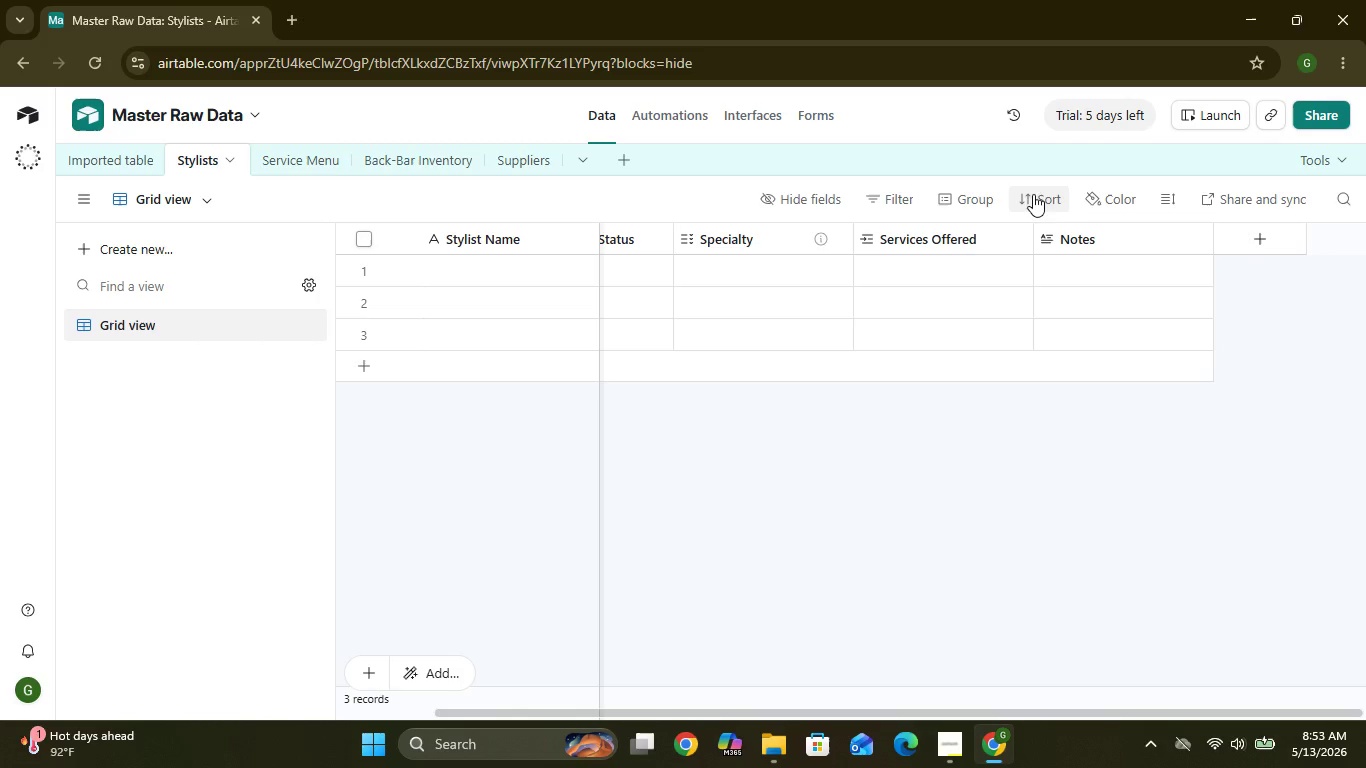 
wait(5.98)
 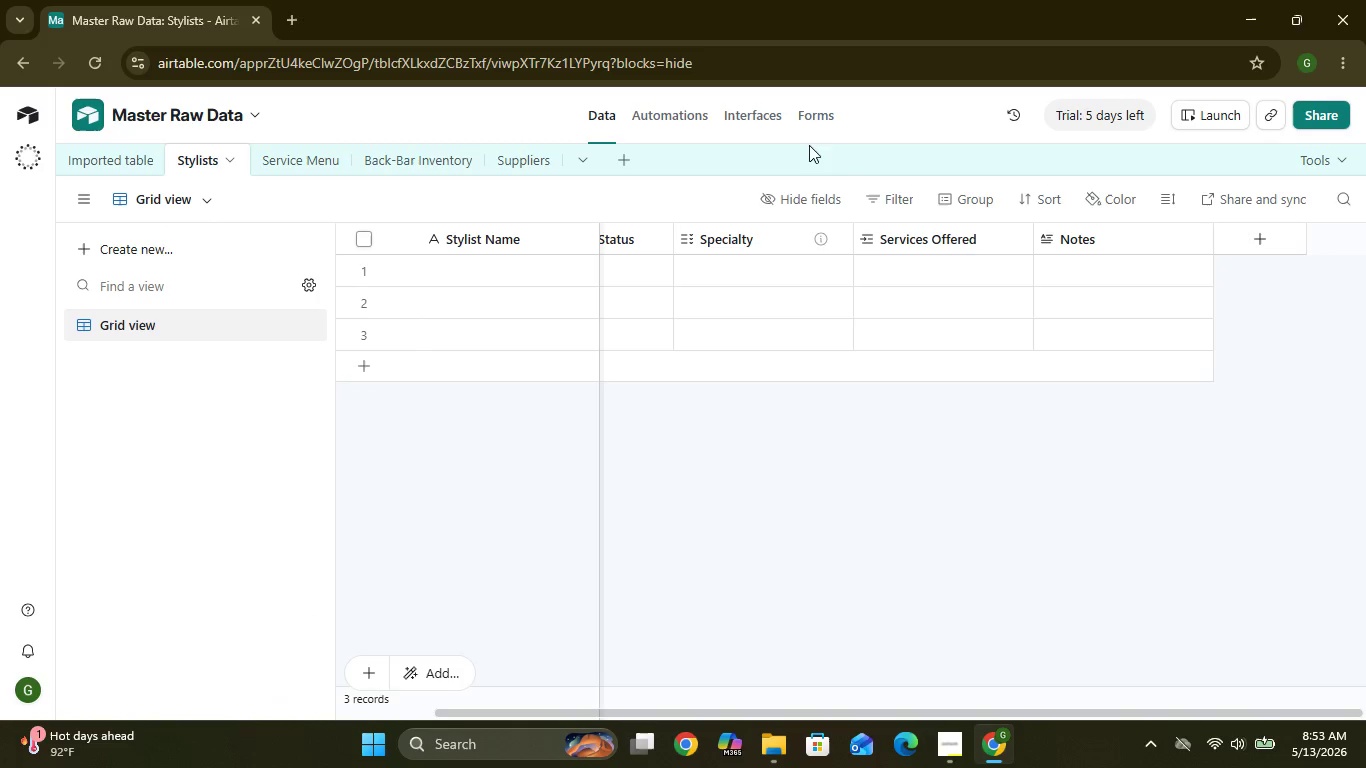 
left_click([1035, 195])
 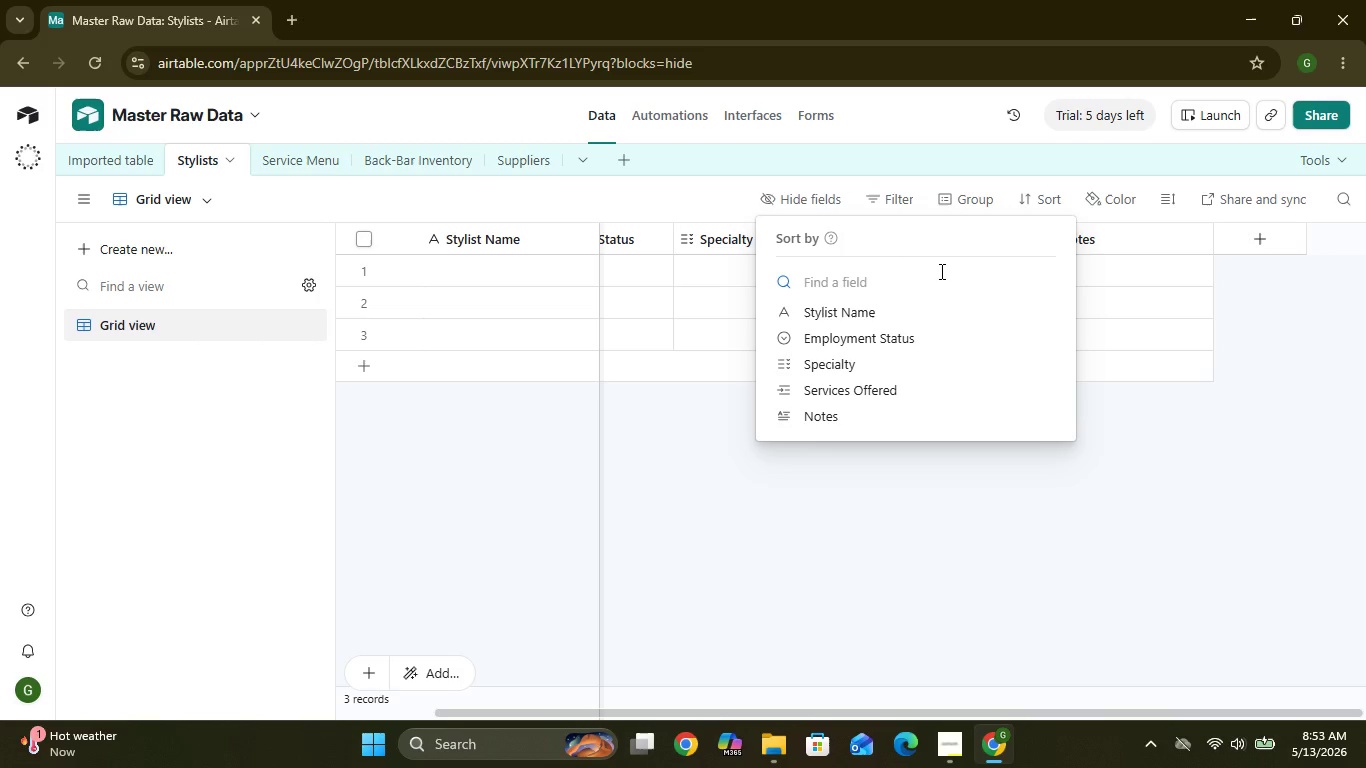 
wait(13.3)
 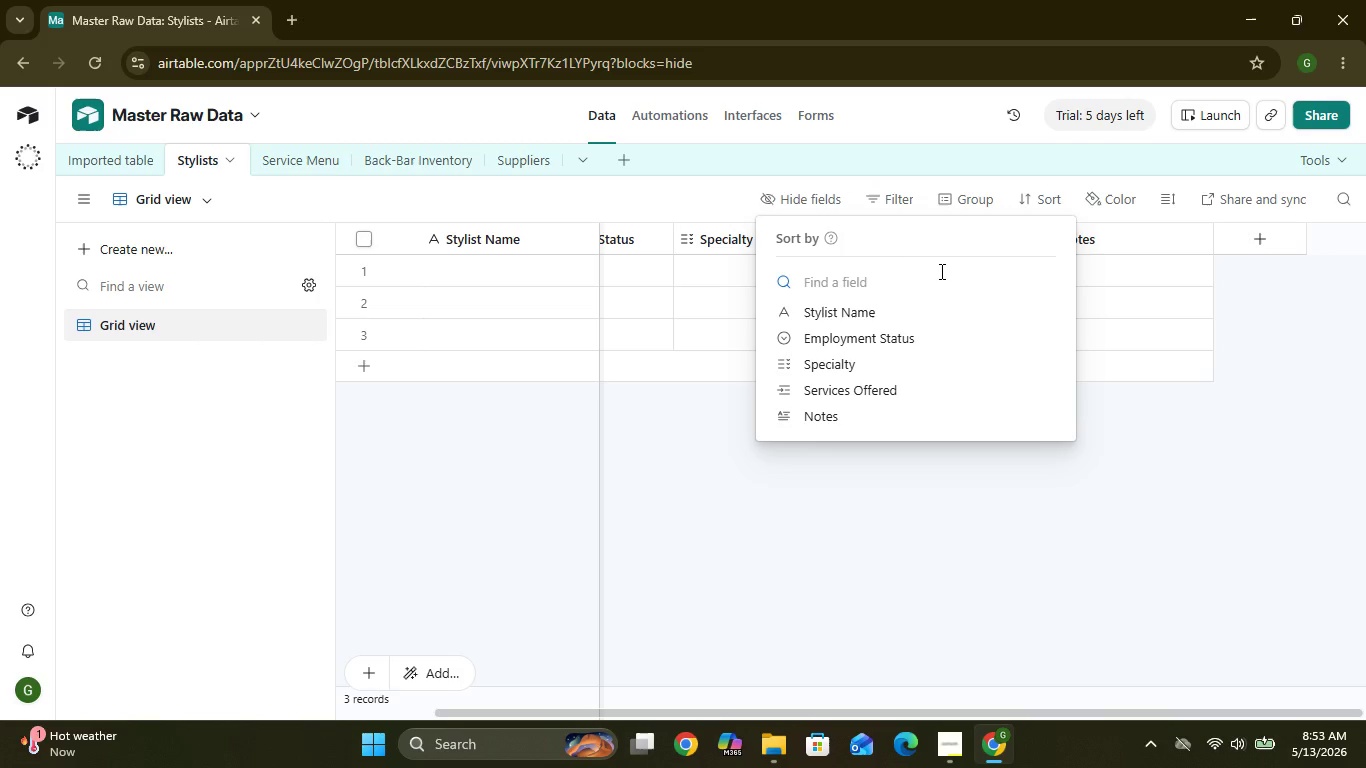 
left_click([676, 441])
 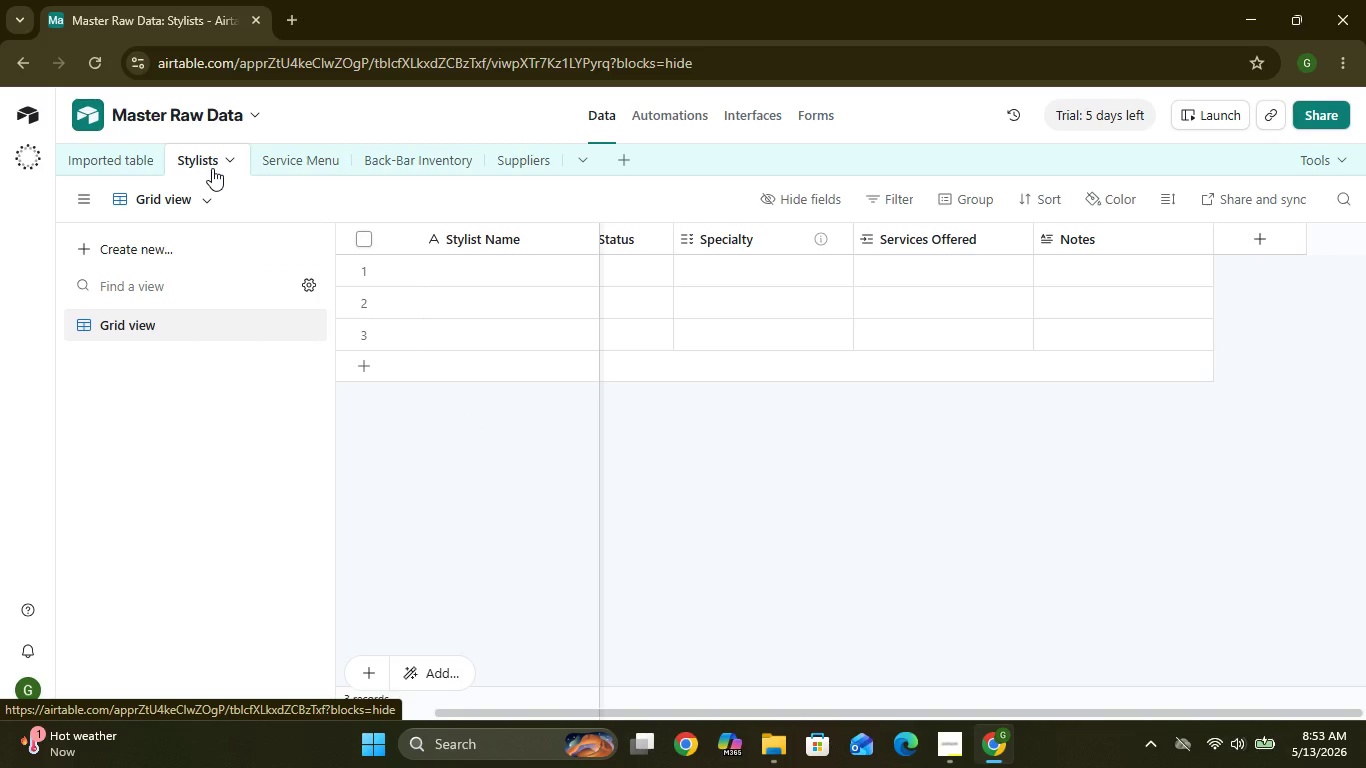 
wait(15.11)
 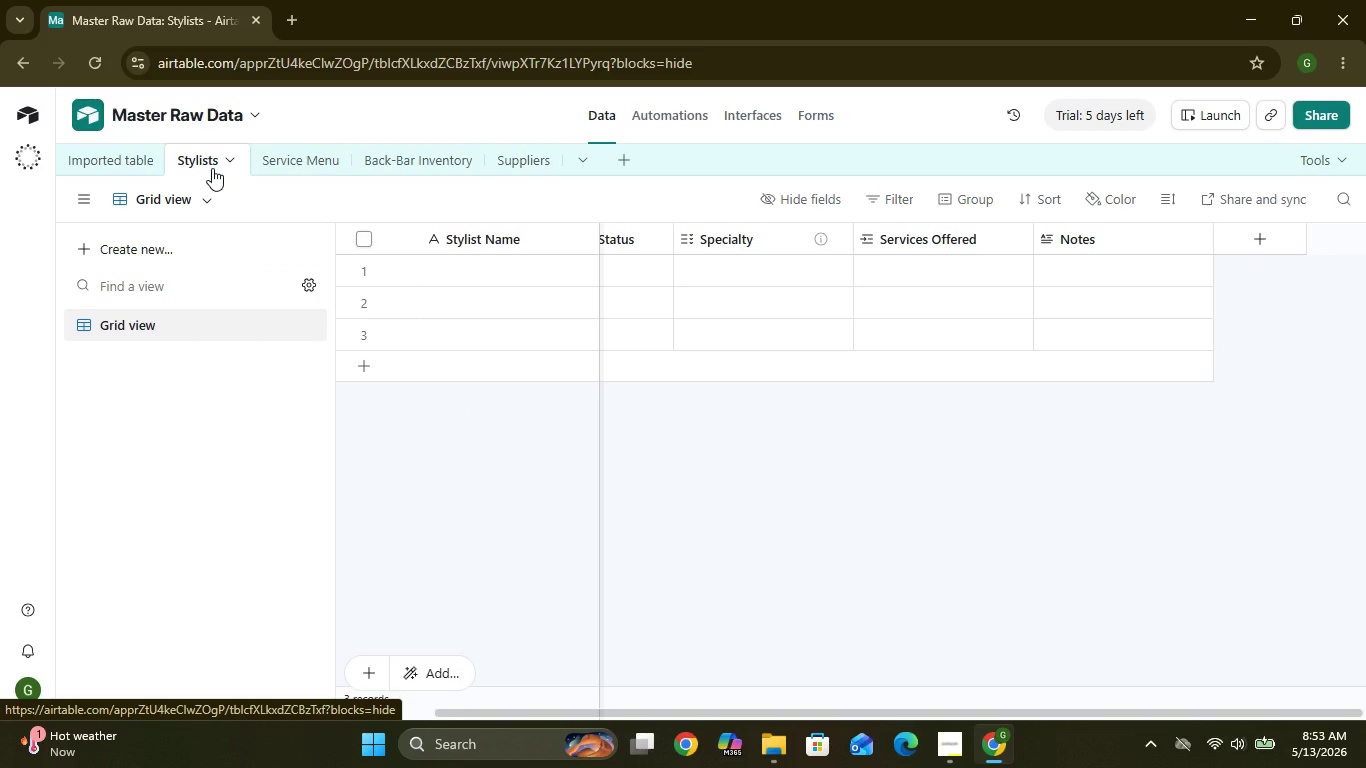 
left_click([229, 159])
 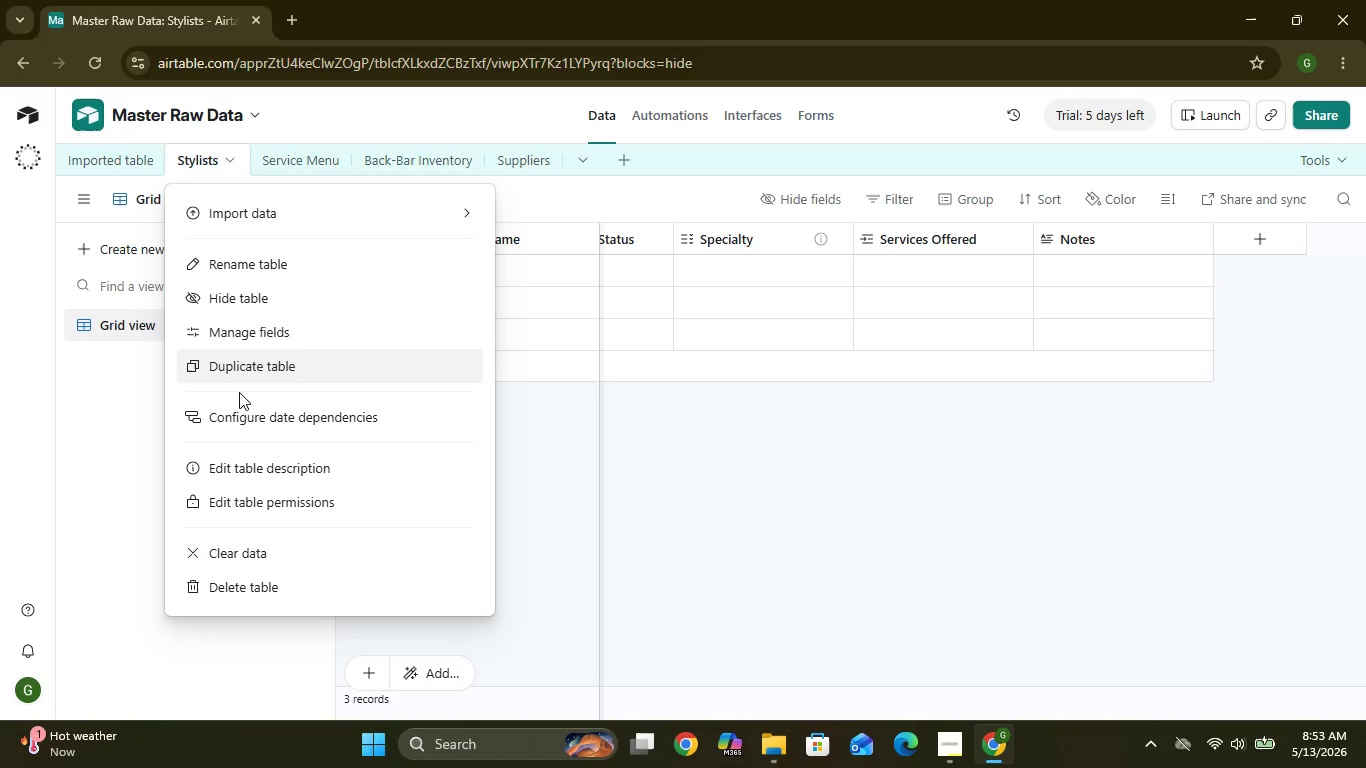 
wait(7.3)
 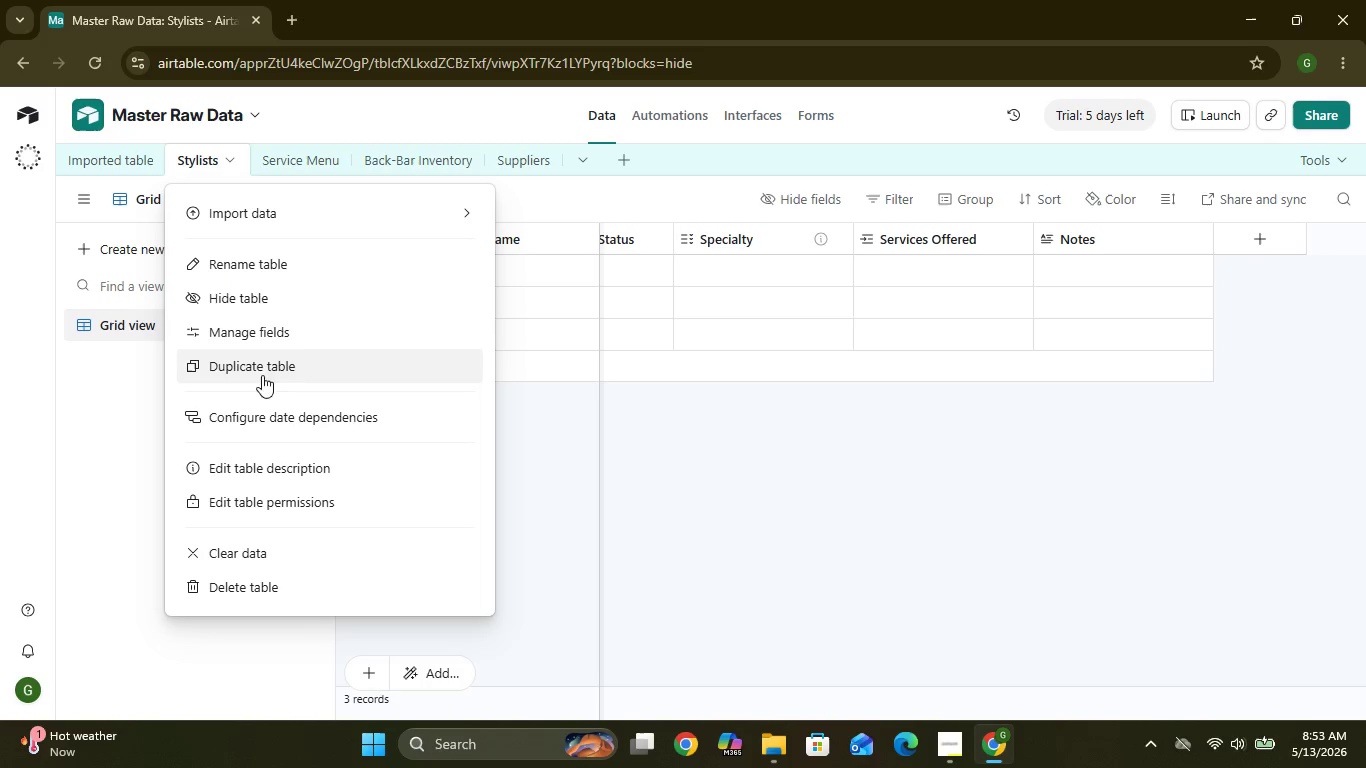 
left_click([193, 162])
 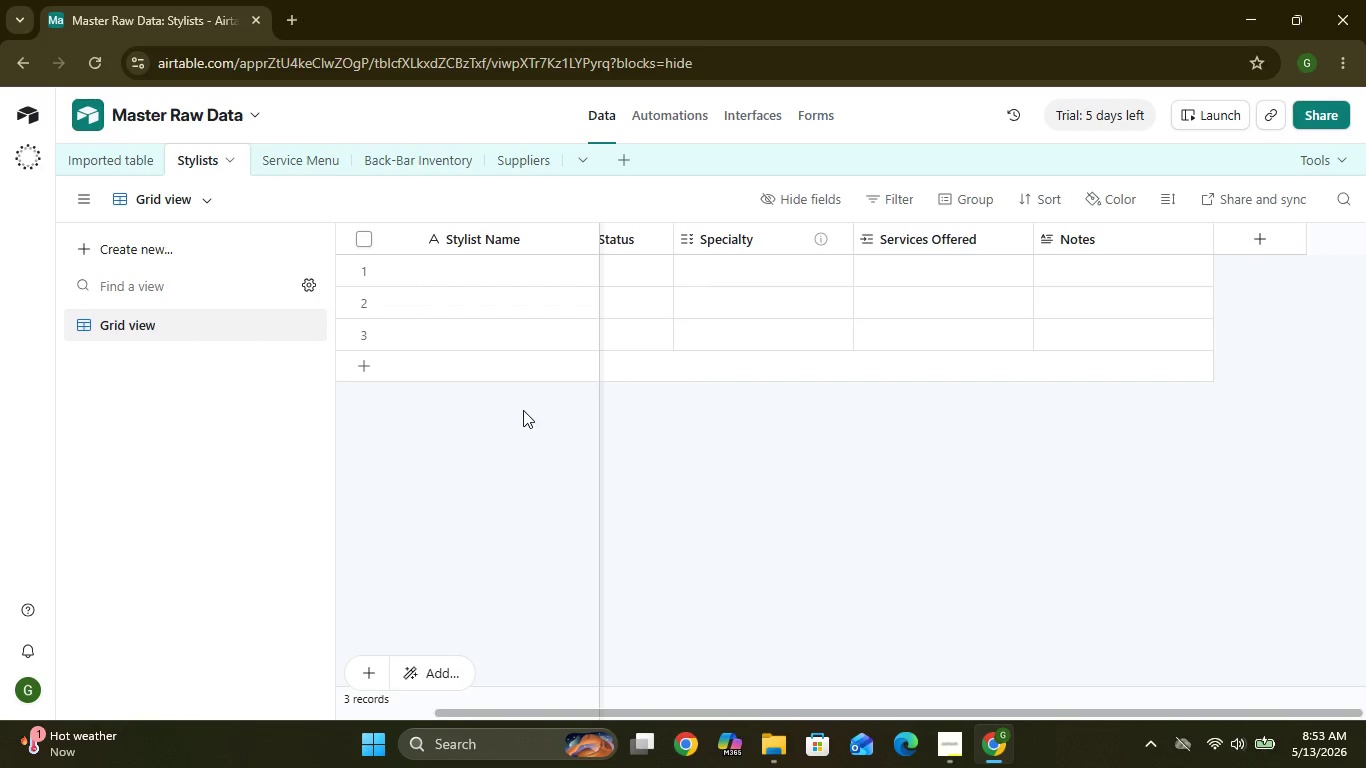 
wait(12.47)
 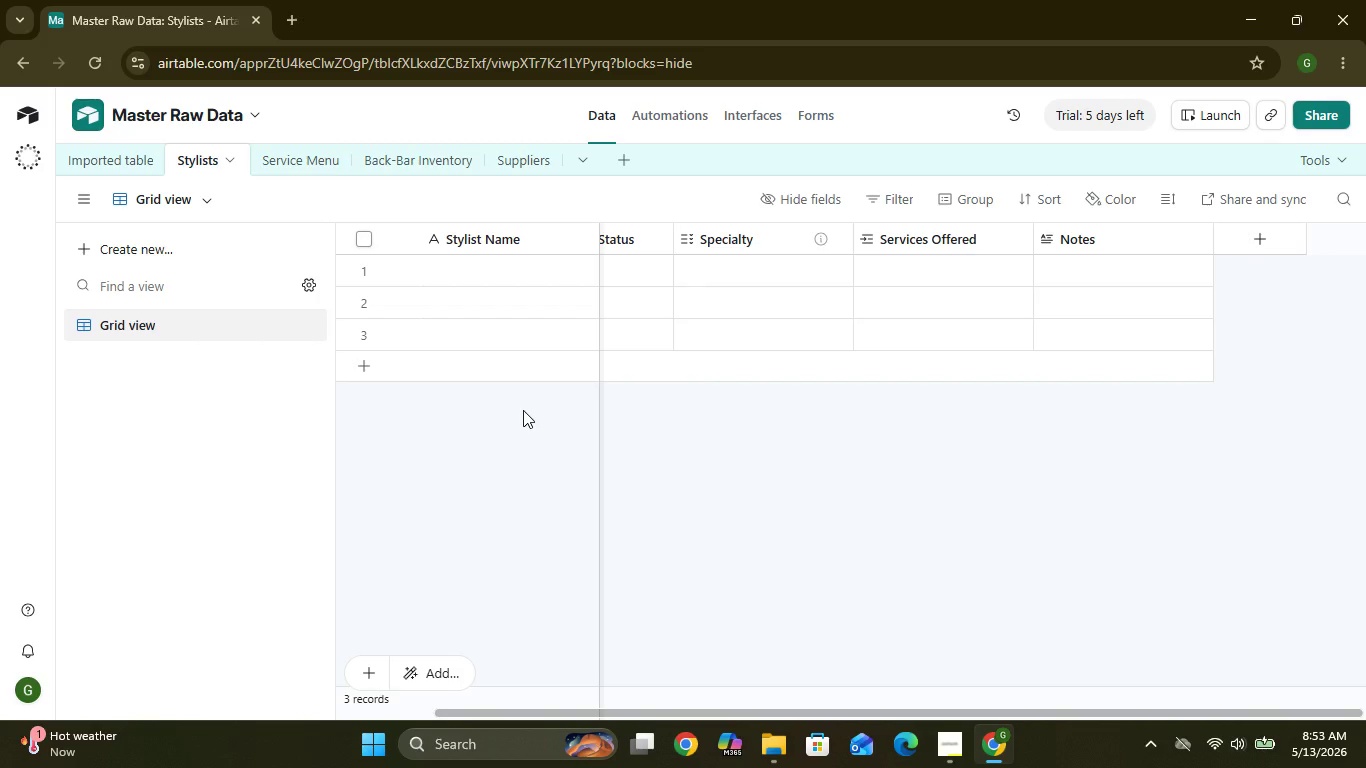 
left_click([498, 157])
 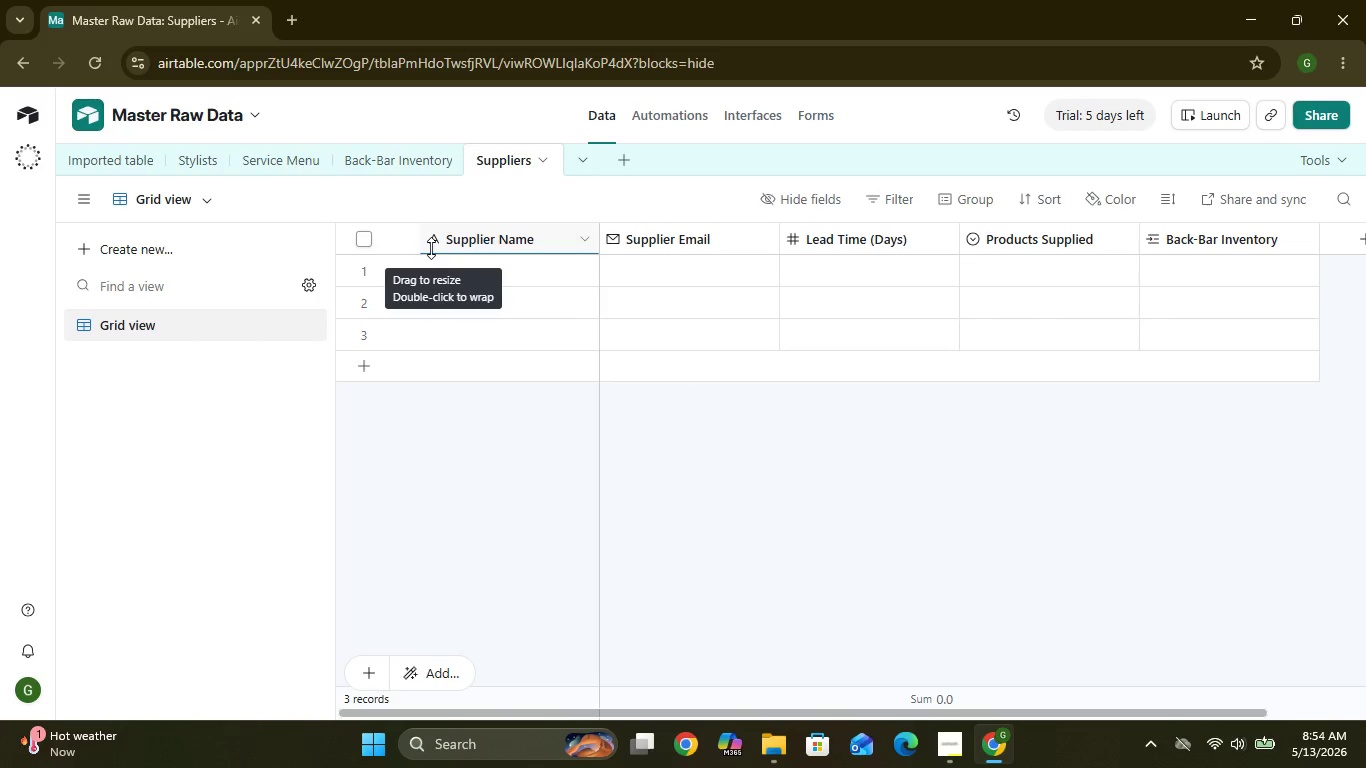 
wait(7.03)
 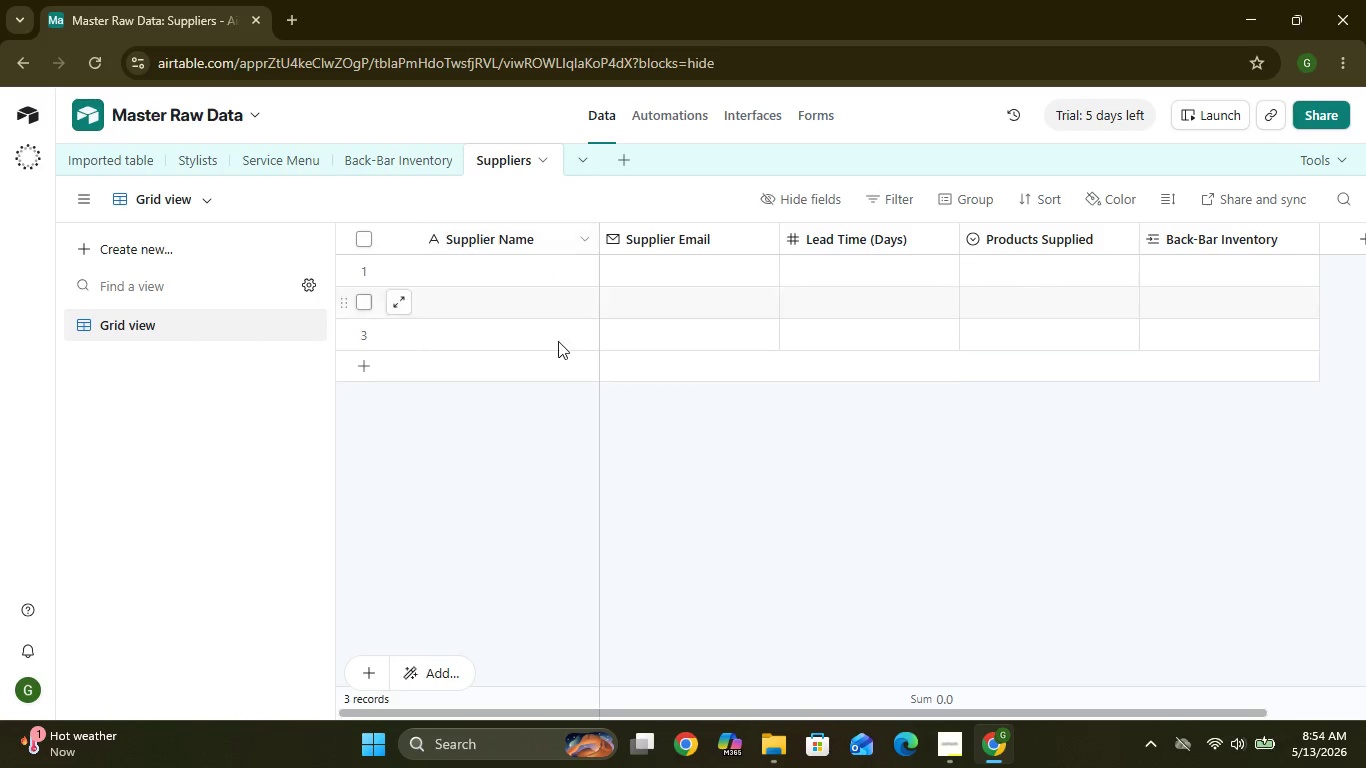 
left_click([121, 168])
 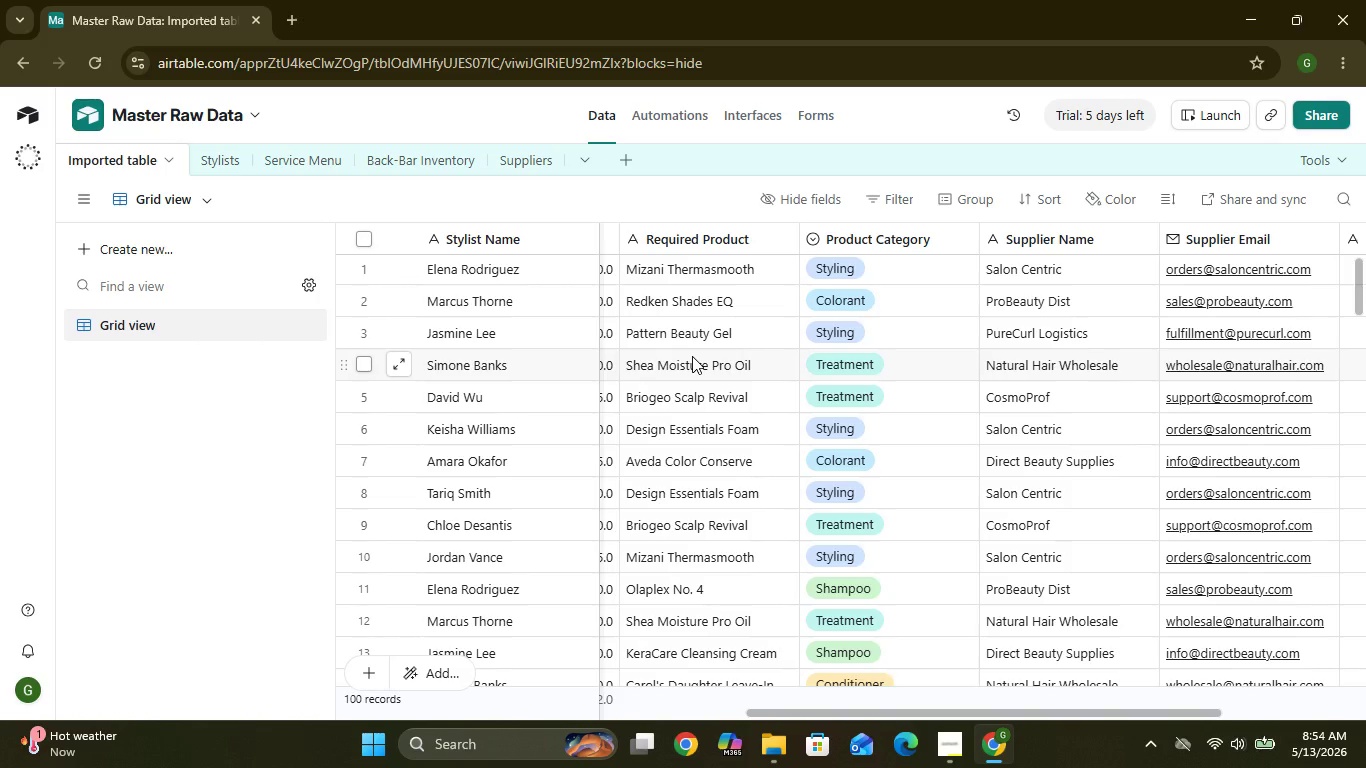 
wait(22.47)
 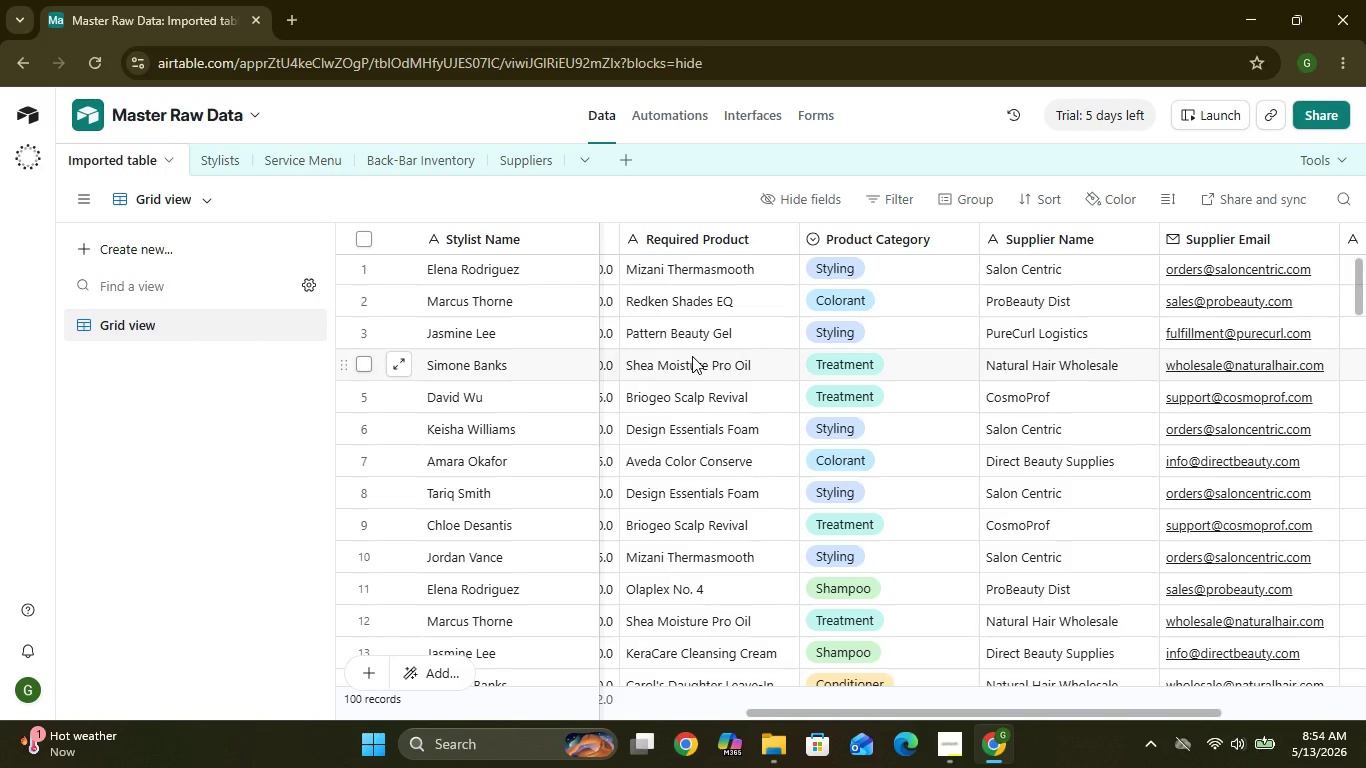 
left_click([960, 739])